 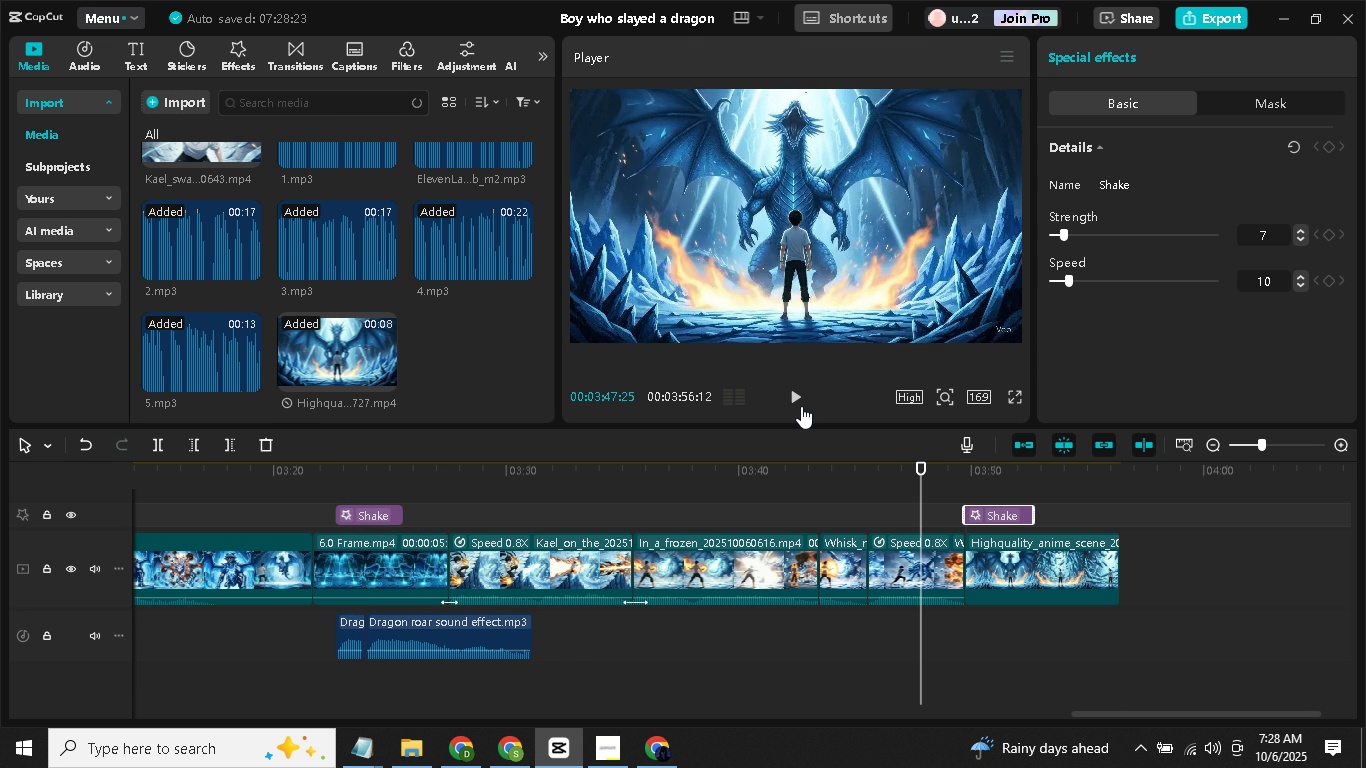 
left_click([801, 406])
 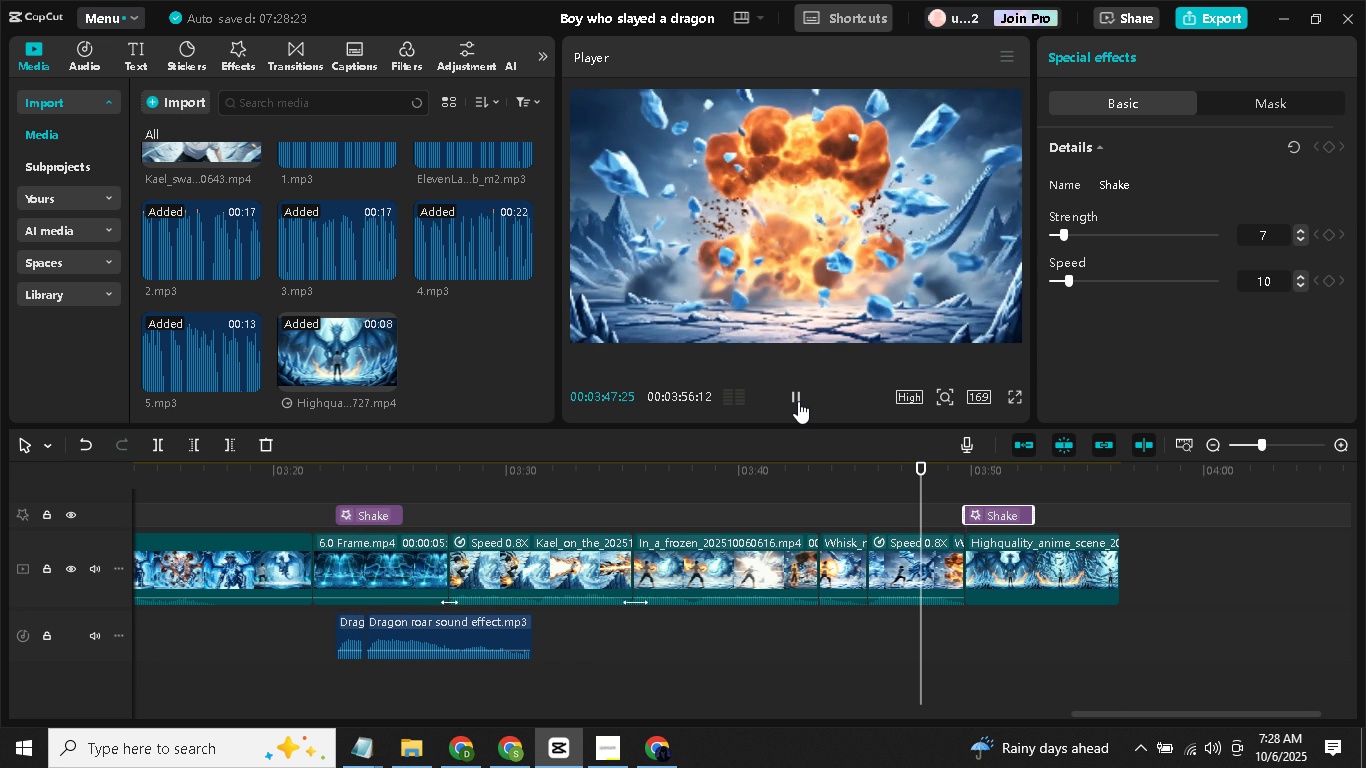 
left_click([798, 401])
 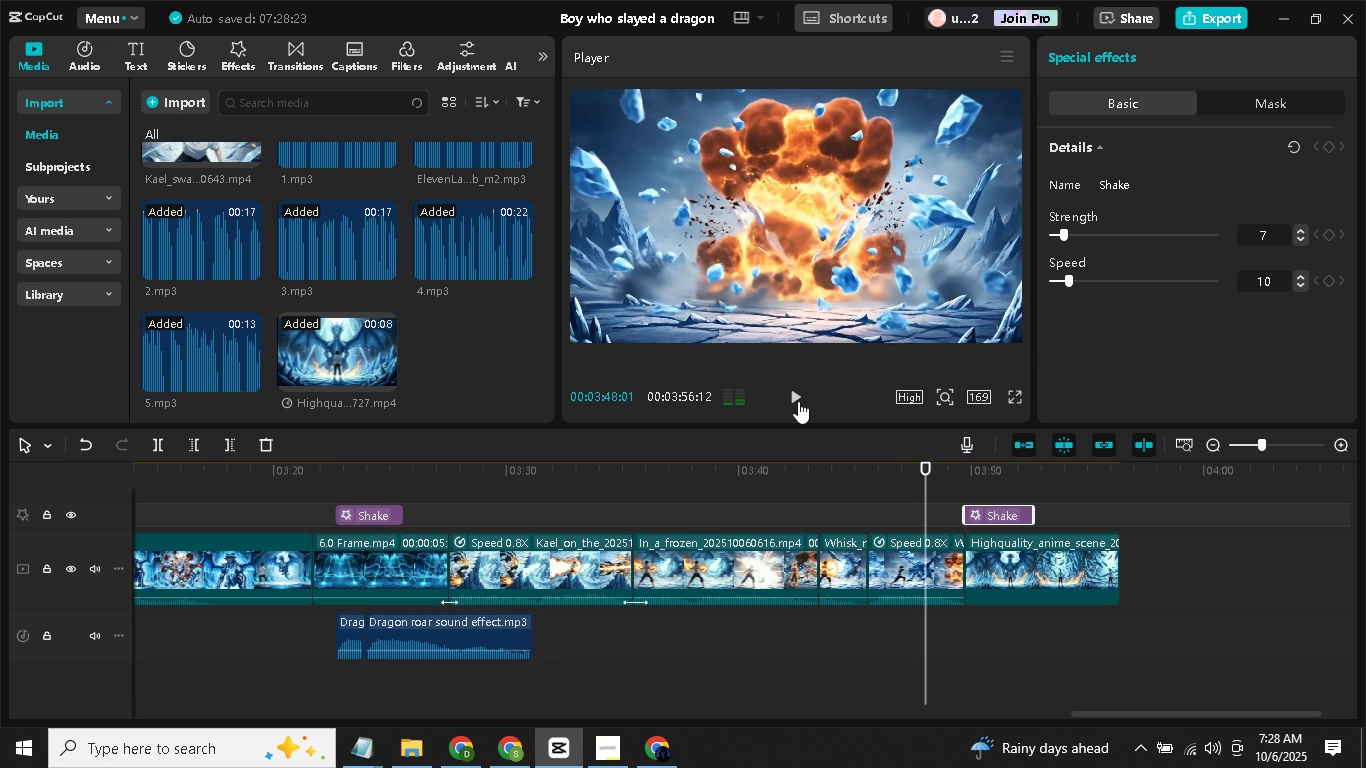 
left_click([798, 401])
 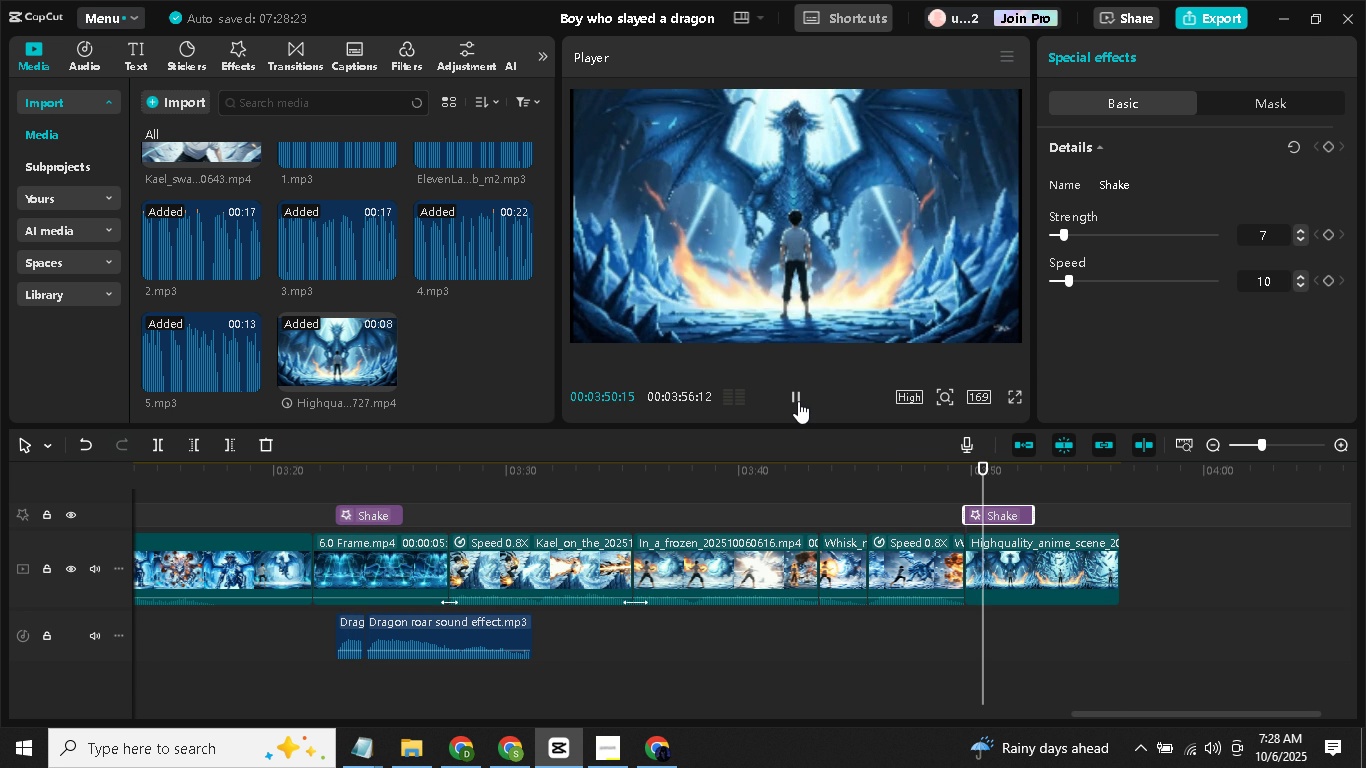 
wait(8.72)
 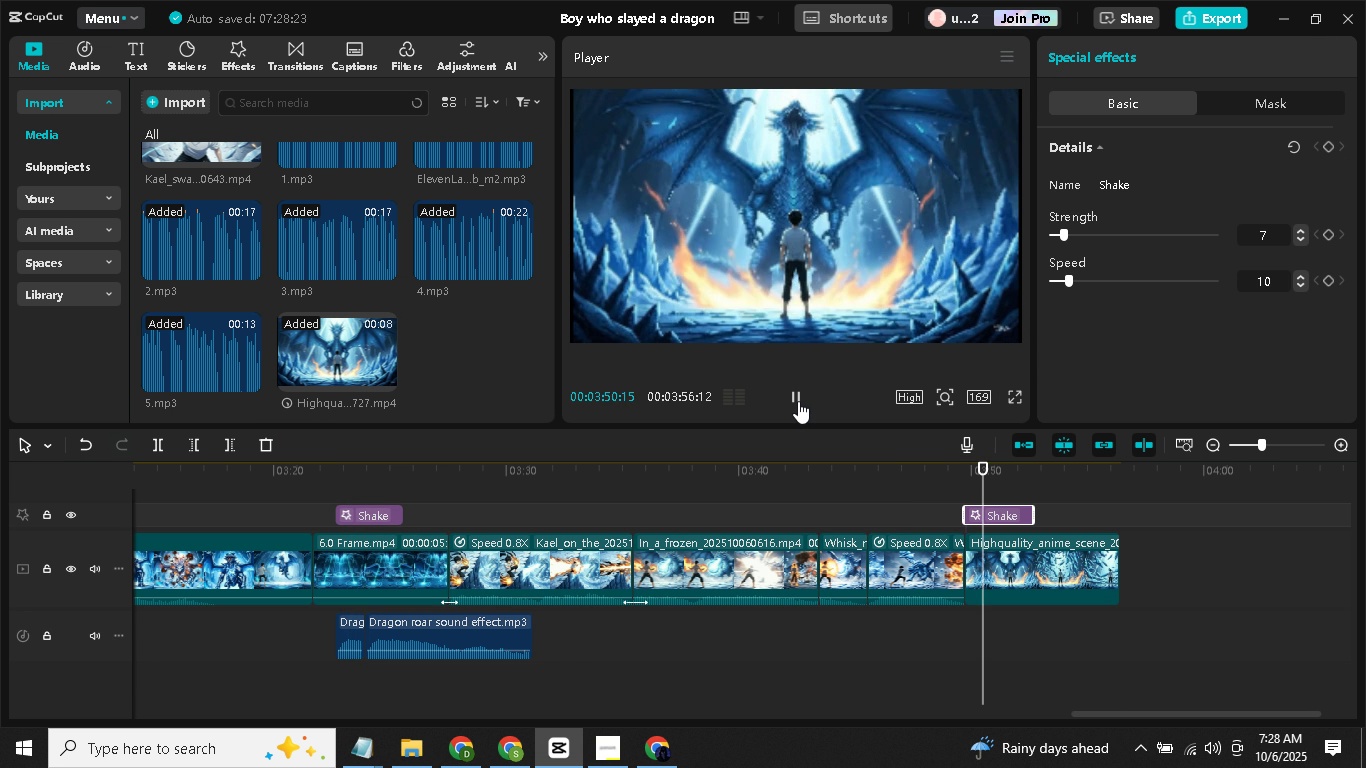 
left_click([994, 514])
 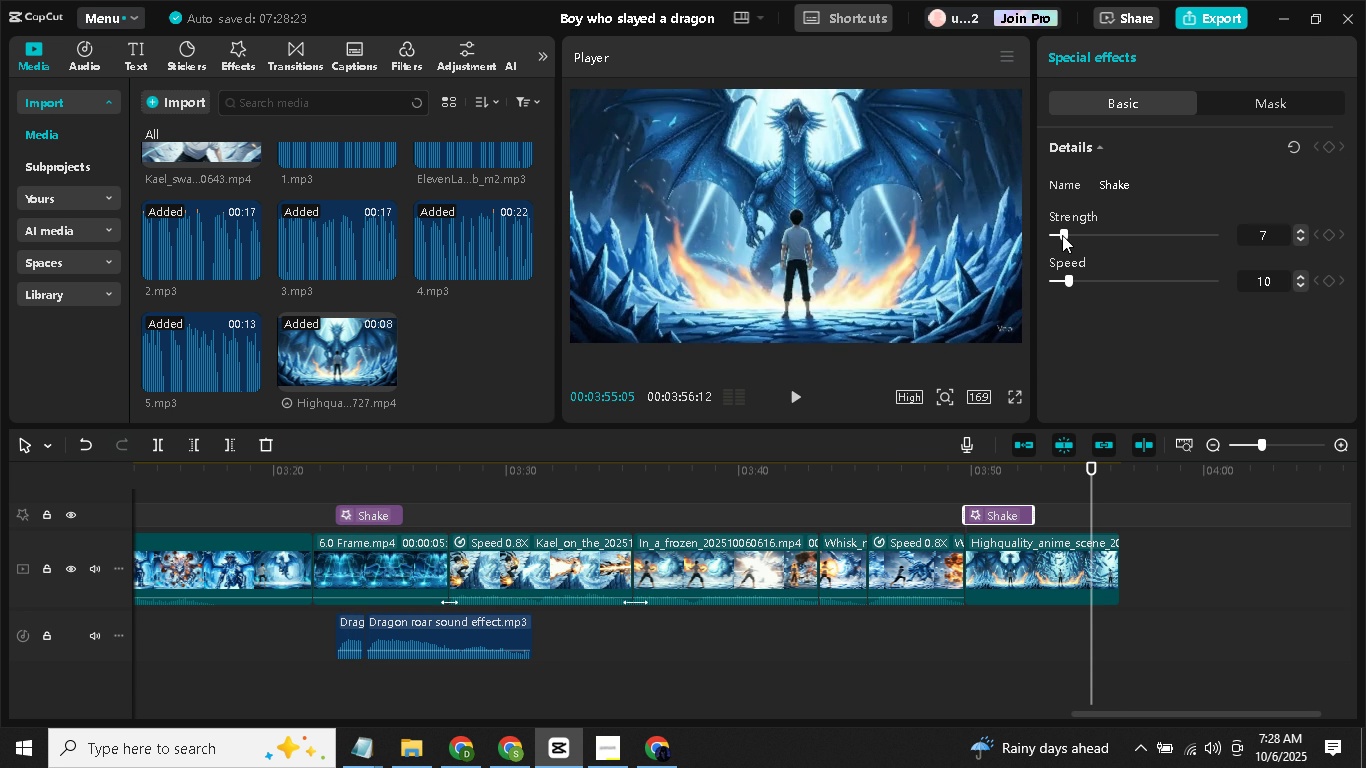 
left_click([1062, 235])
 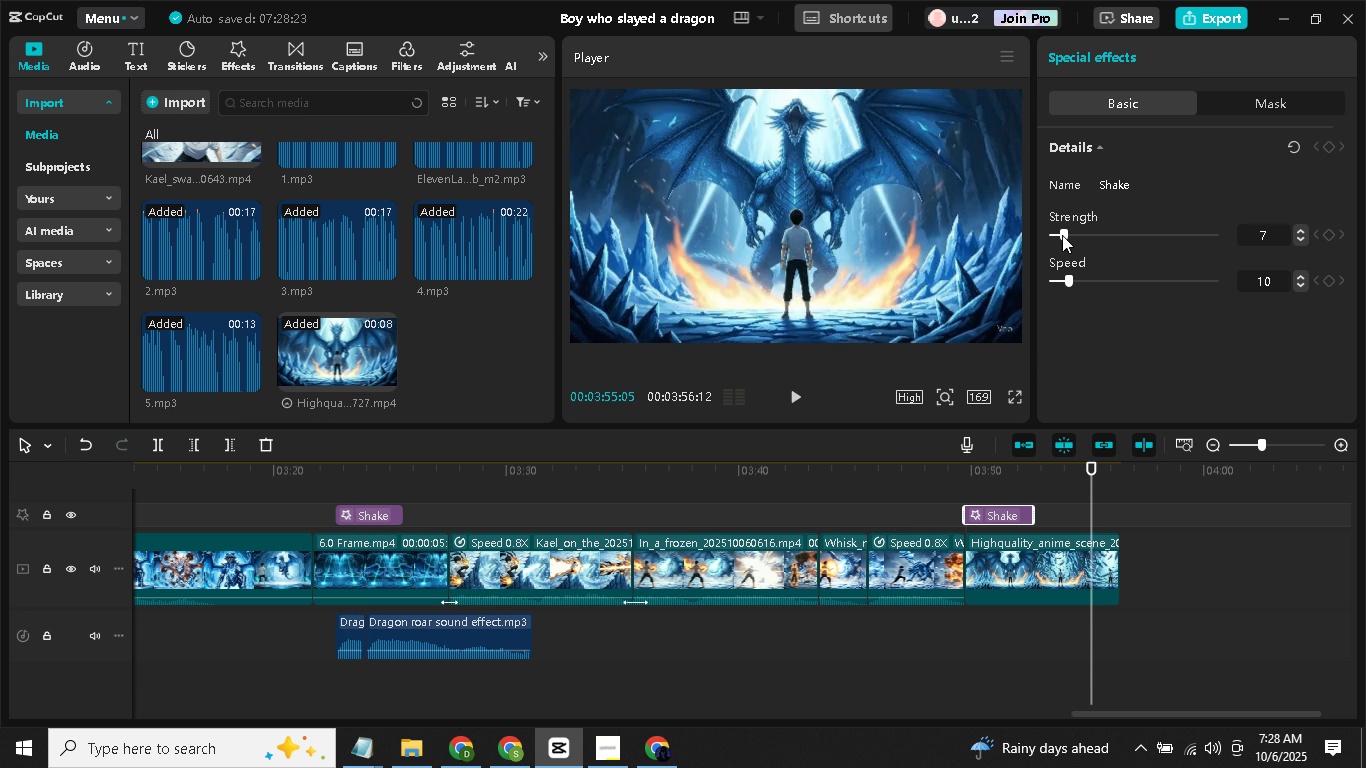 
double_click([1059, 235])
 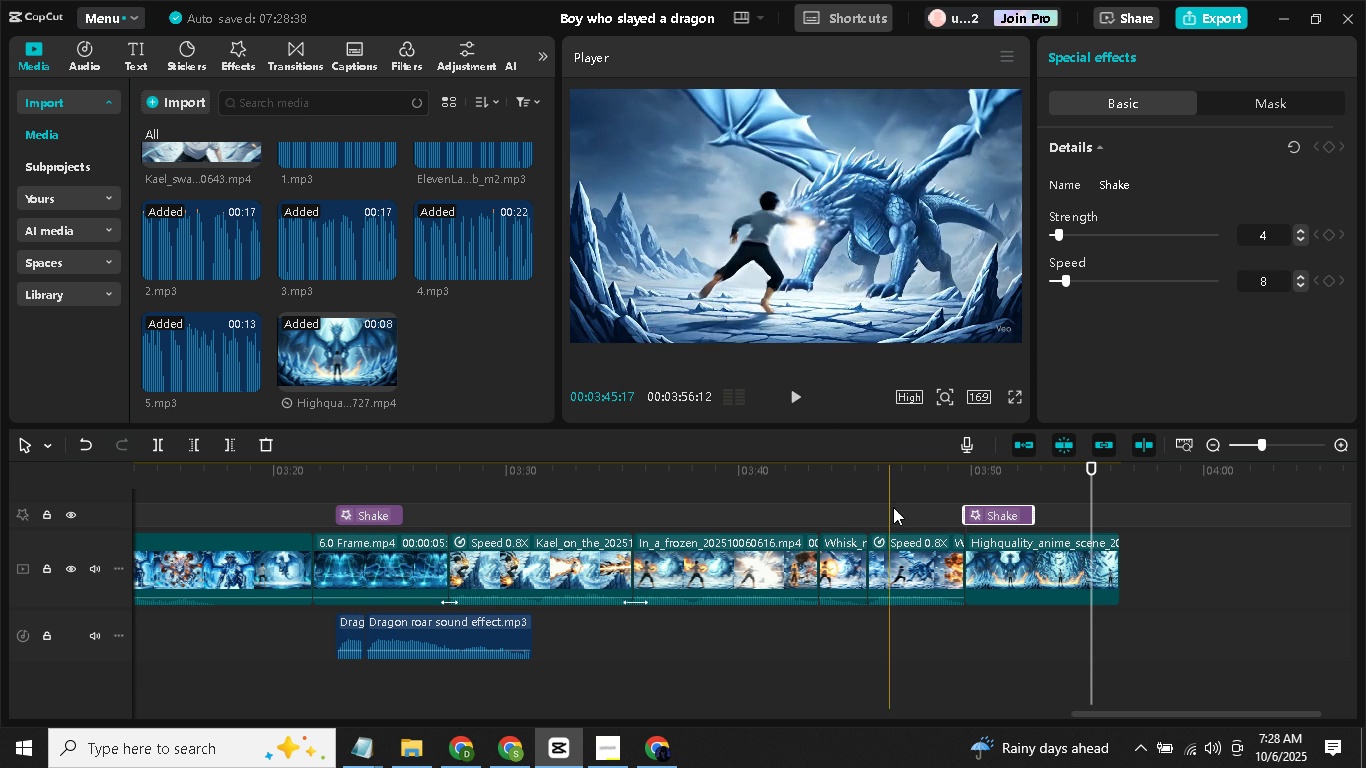 
wait(5.67)
 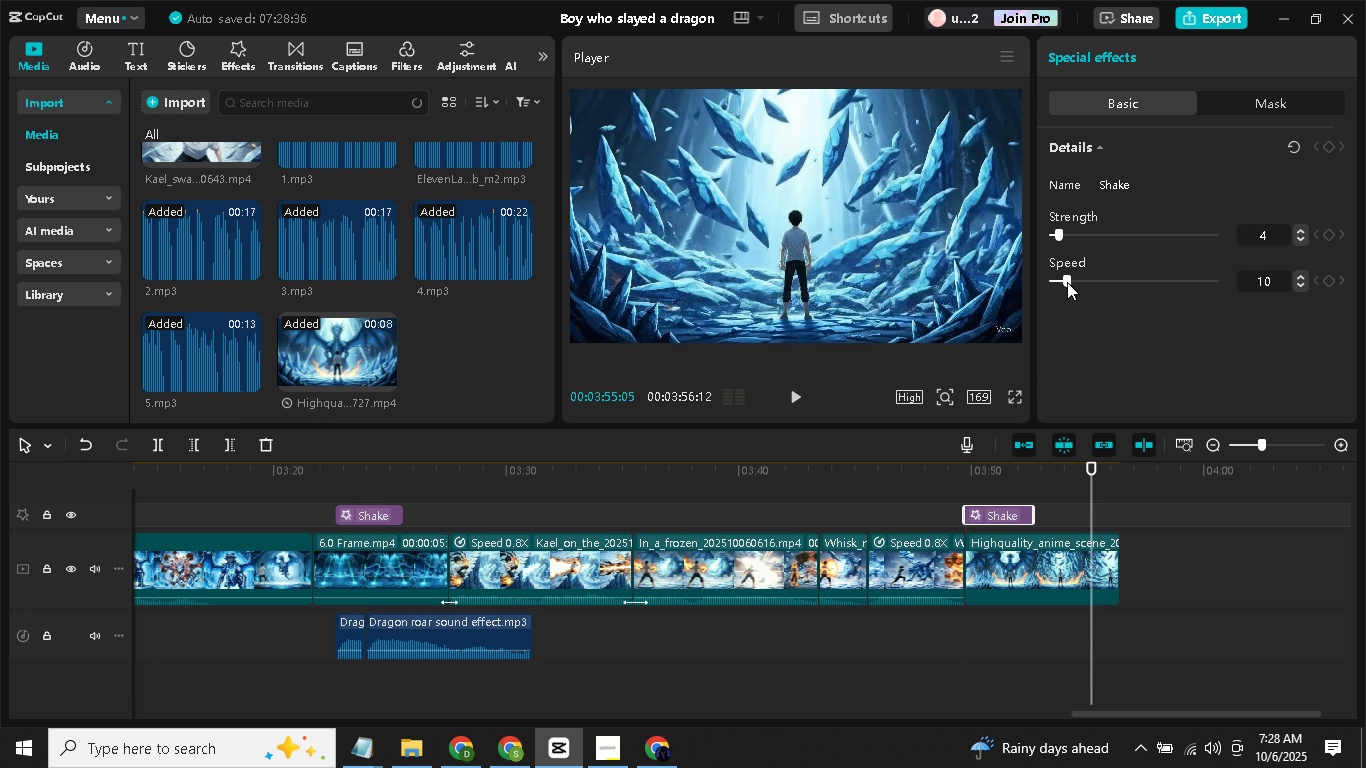 
left_click([909, 507])
 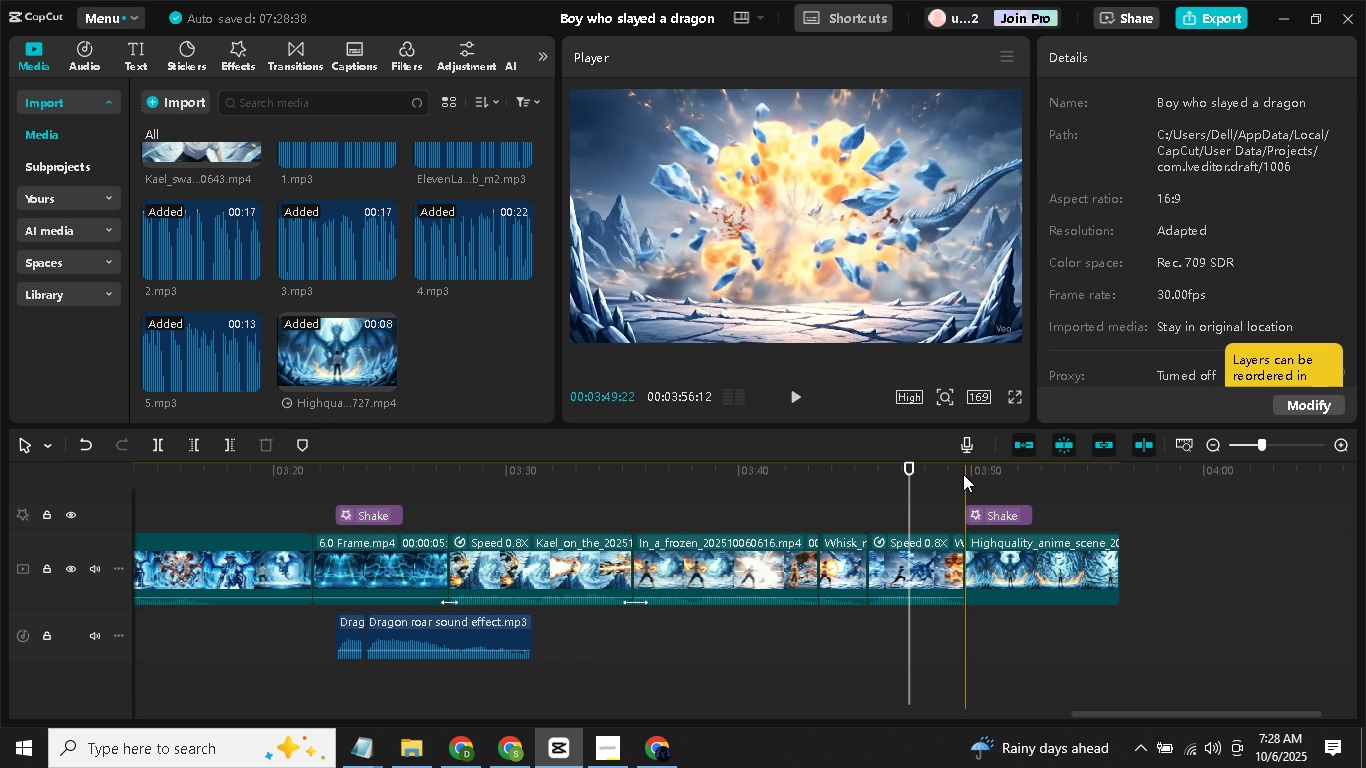 
left_click([917, 479])
 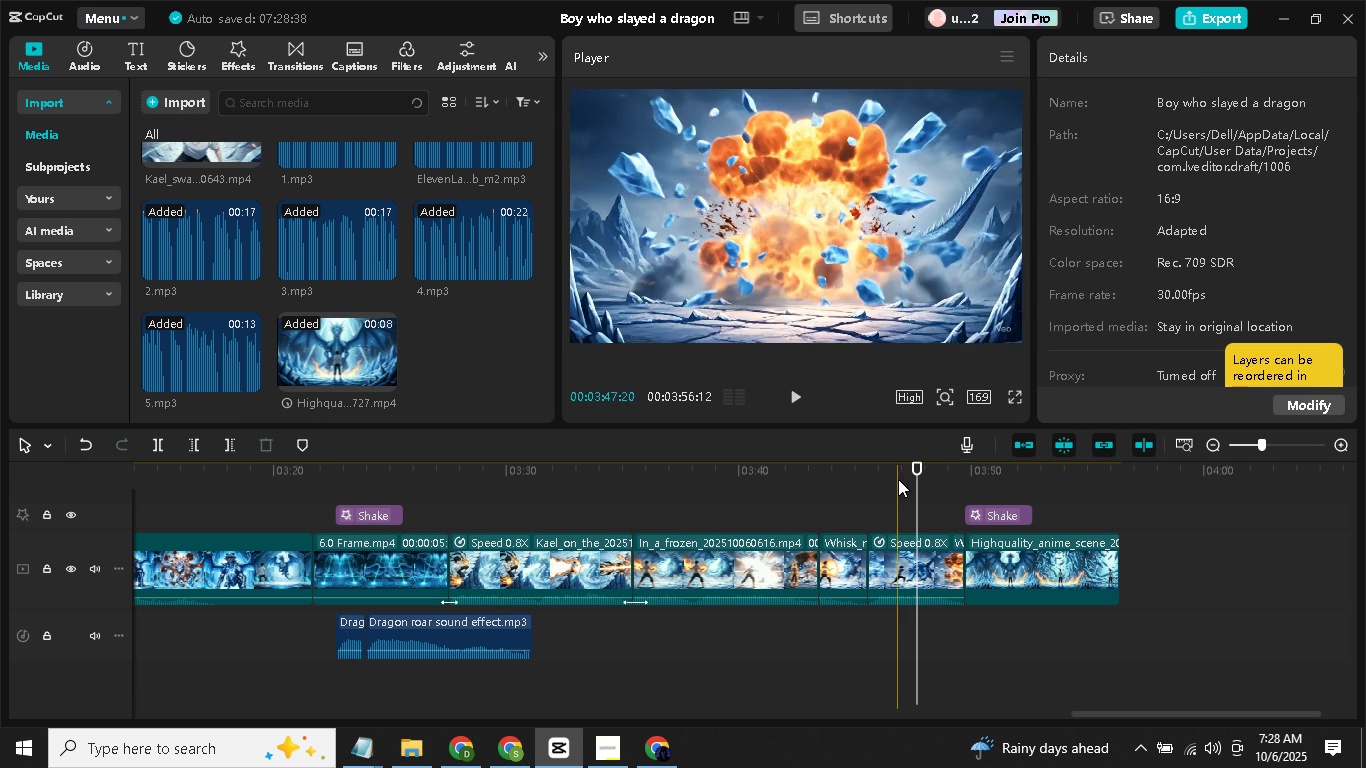 
key(Control+ControlLeft)
 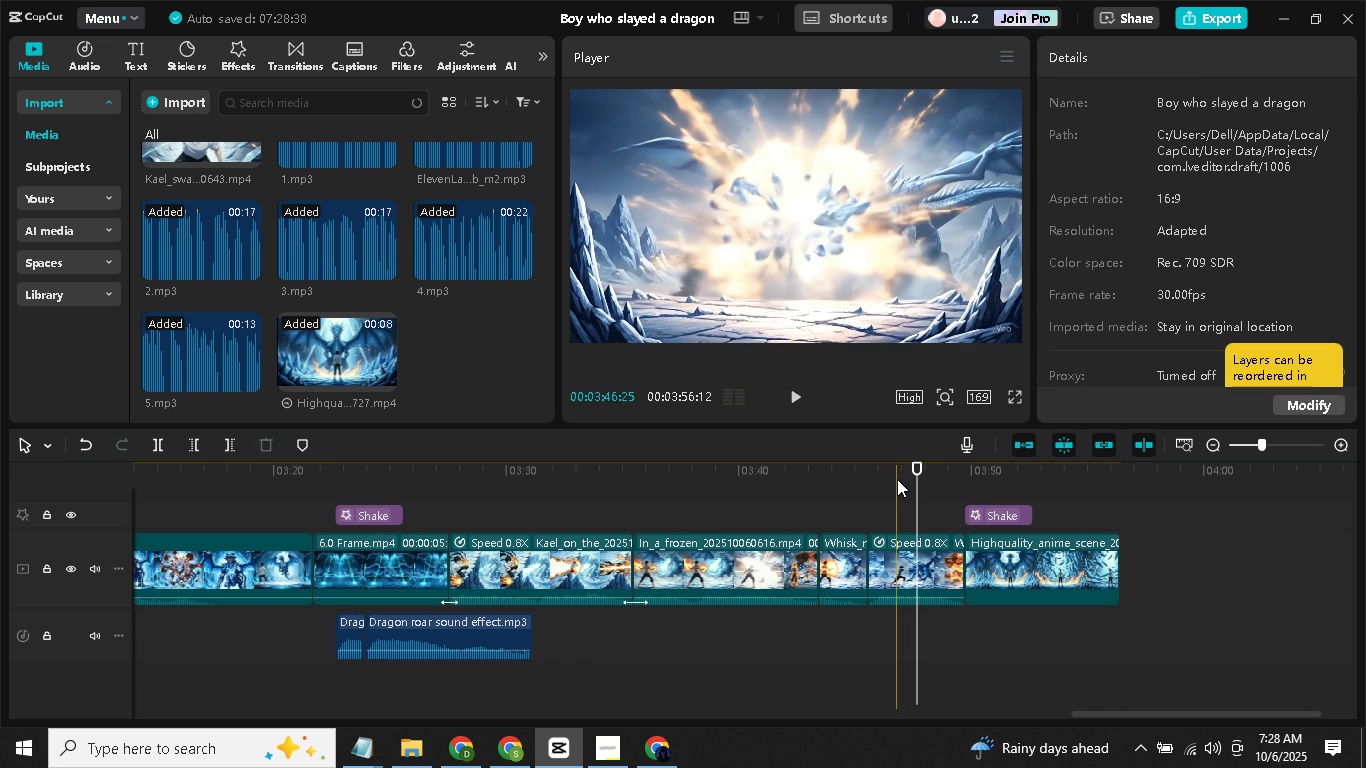 
key(Control+V)
 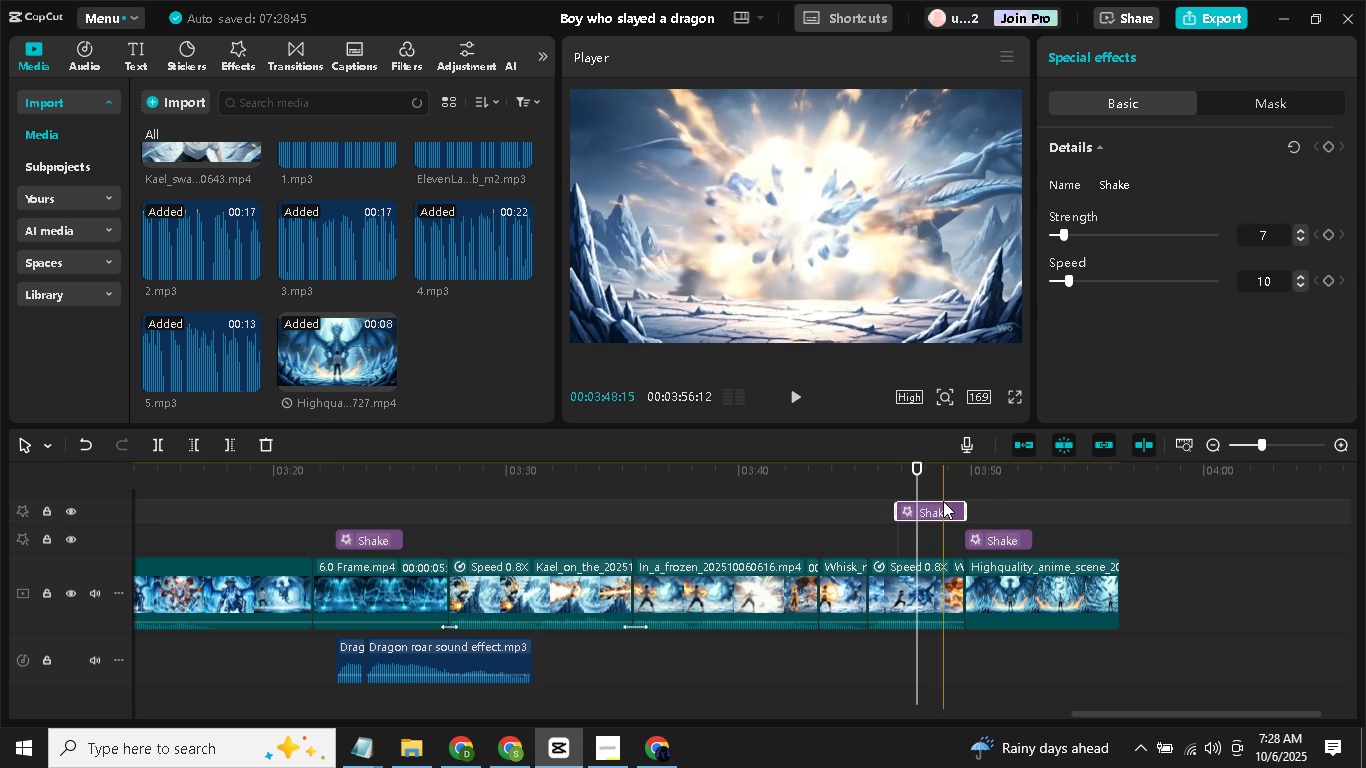 
left_click([895, 487])
 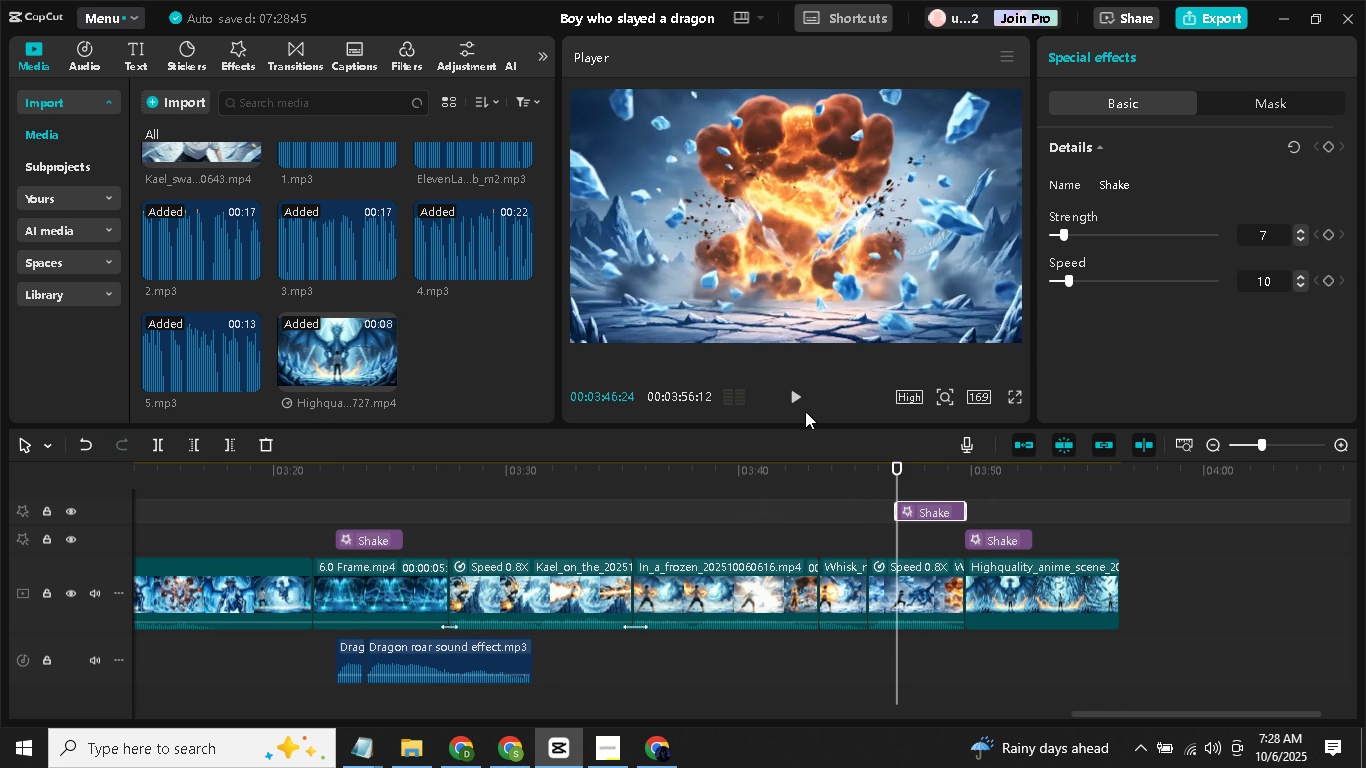 
left_click([795, 396])